 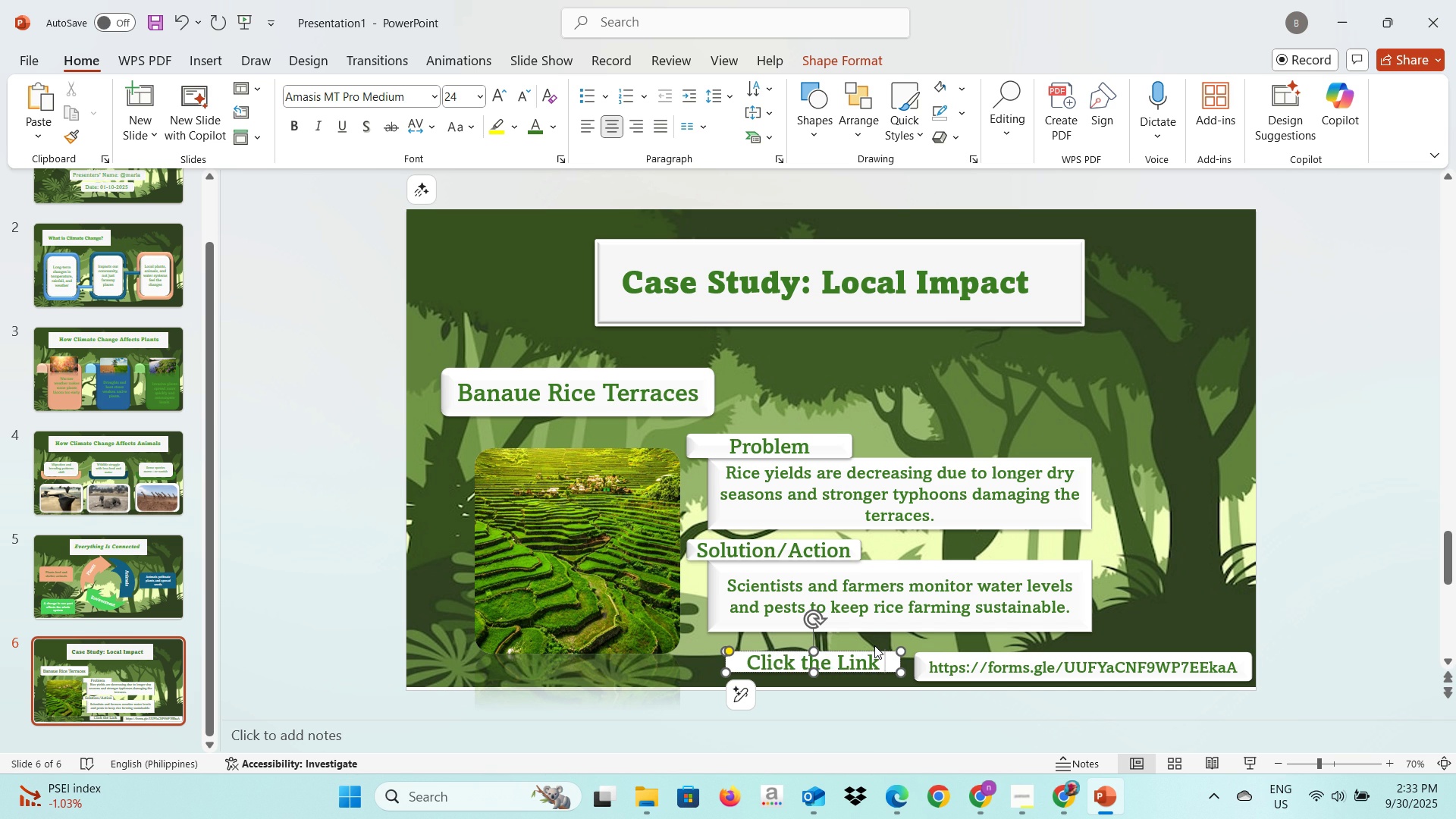 
key(Alt+AltLeft)
 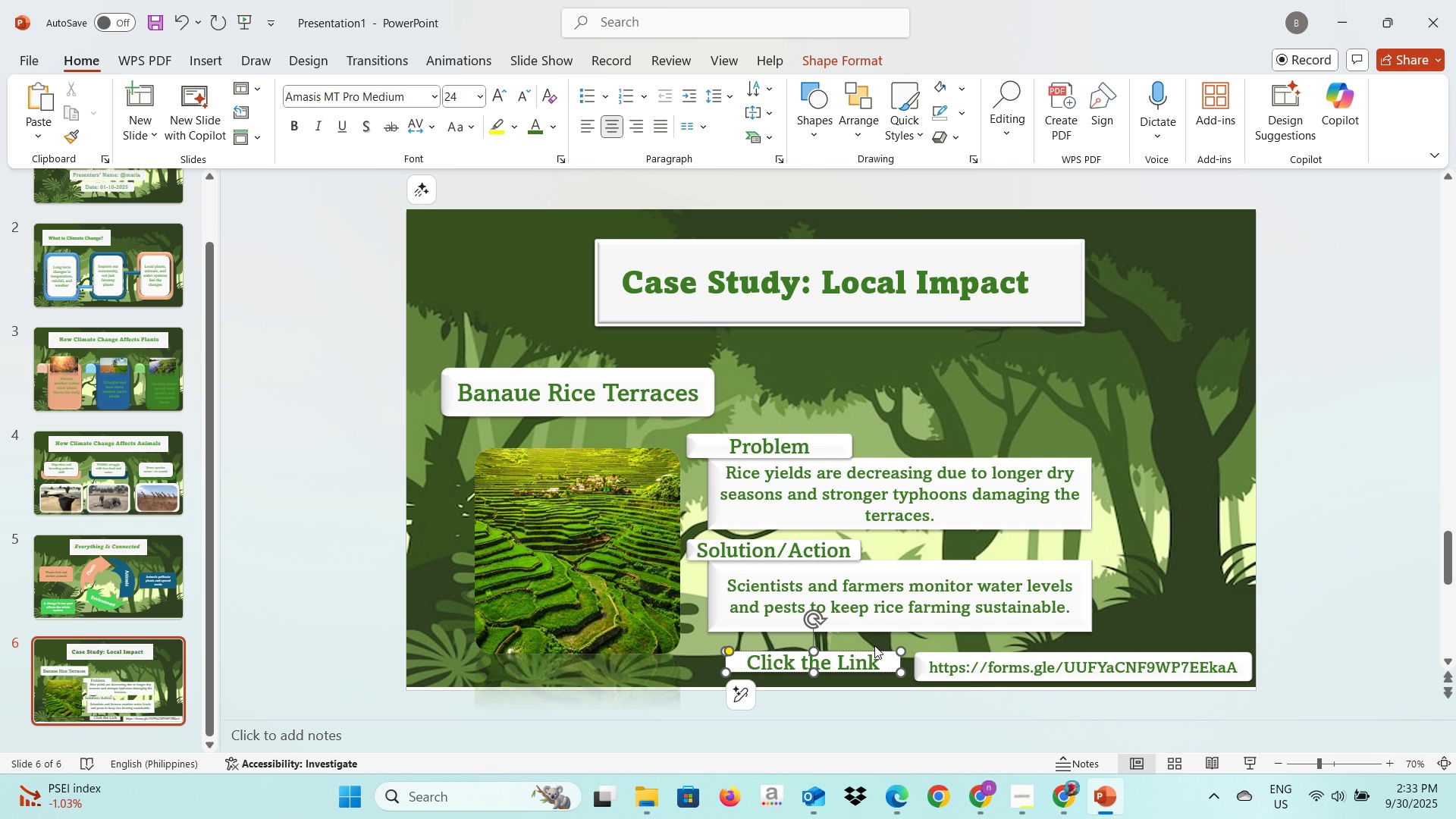 
key(Alt+Tab)
 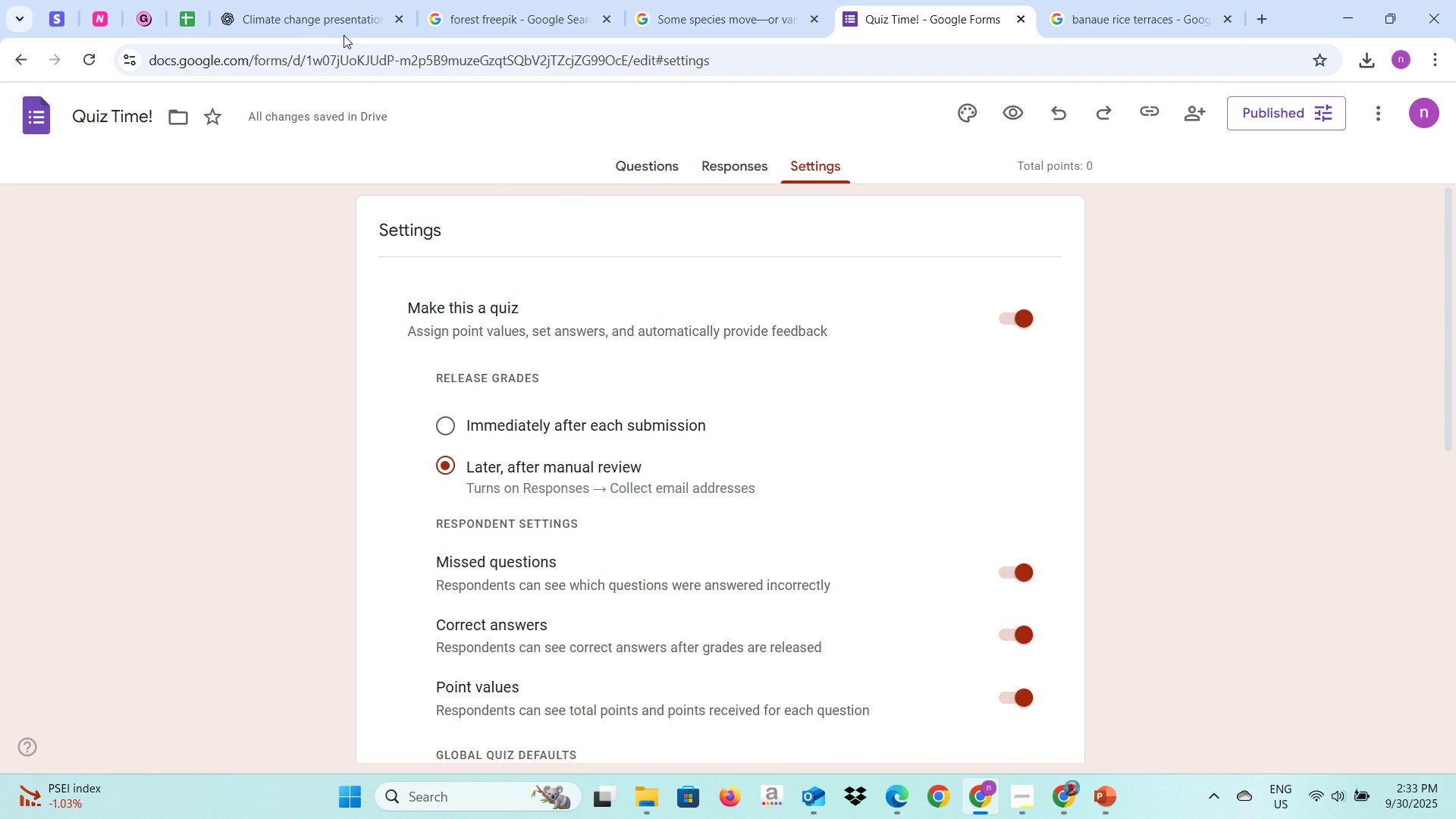 
left_click([319, 0])
 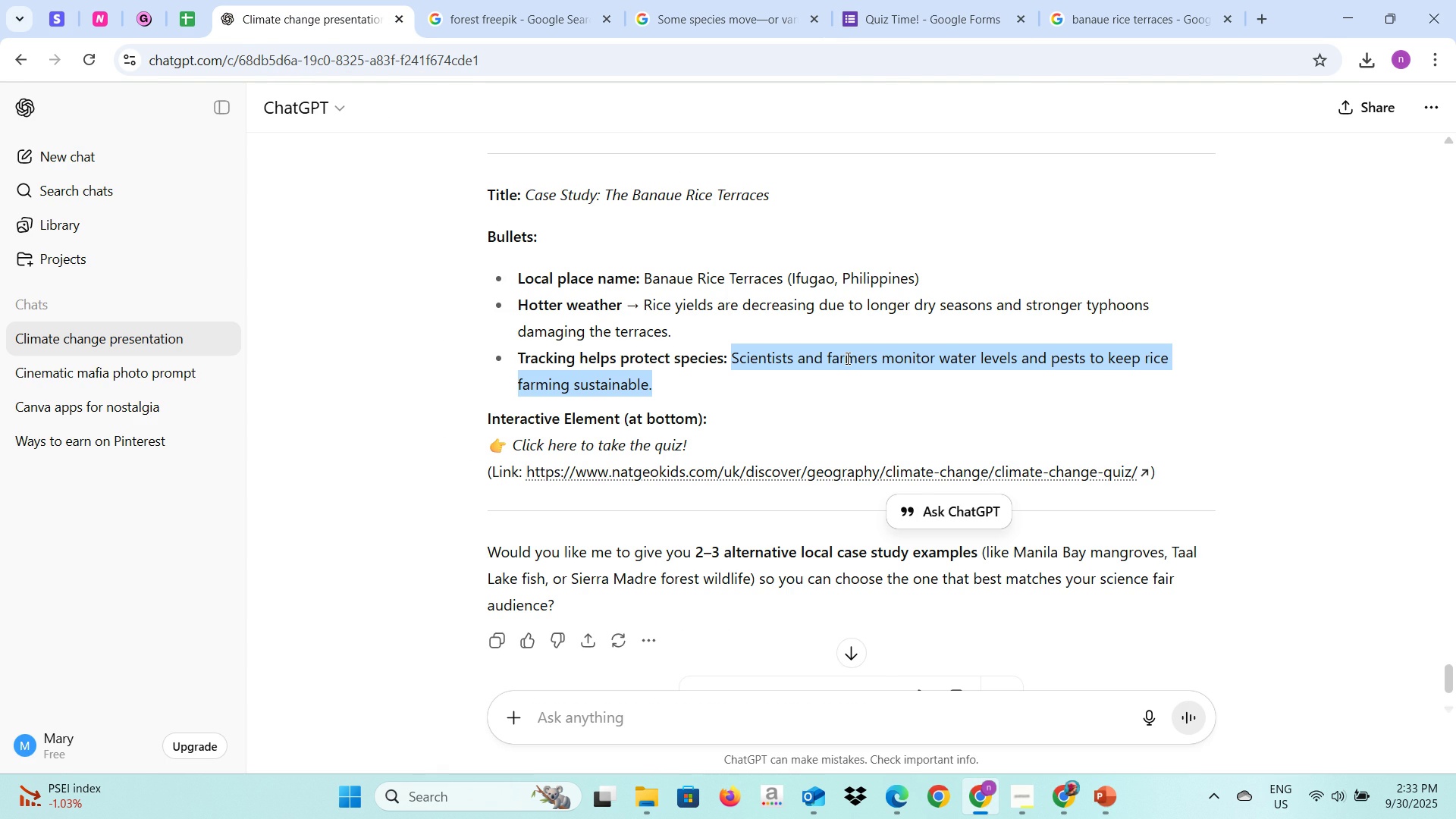 
key(Alt+AltLeft)
 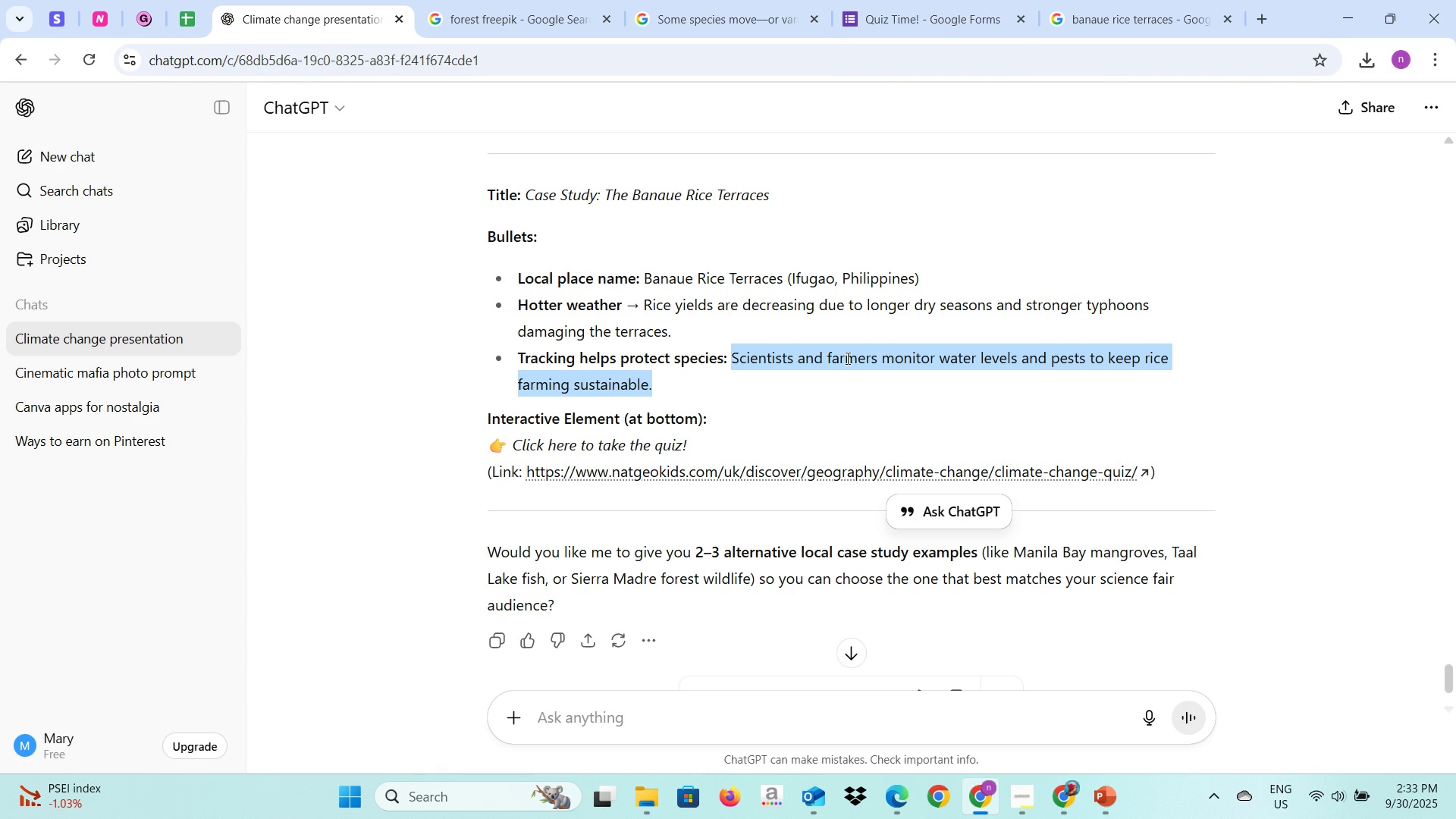 
key(Tab)
key(Backspace)
key(Backspace)
key(Backspace)
key(Backspace)
key(Backspace)
key(Backspace)
key(Backspace)
key(Backspace)
key(Backspace)
type(to y)
key(Backspace)
type(take a qy)
key(Backspace)
type(uiz)